 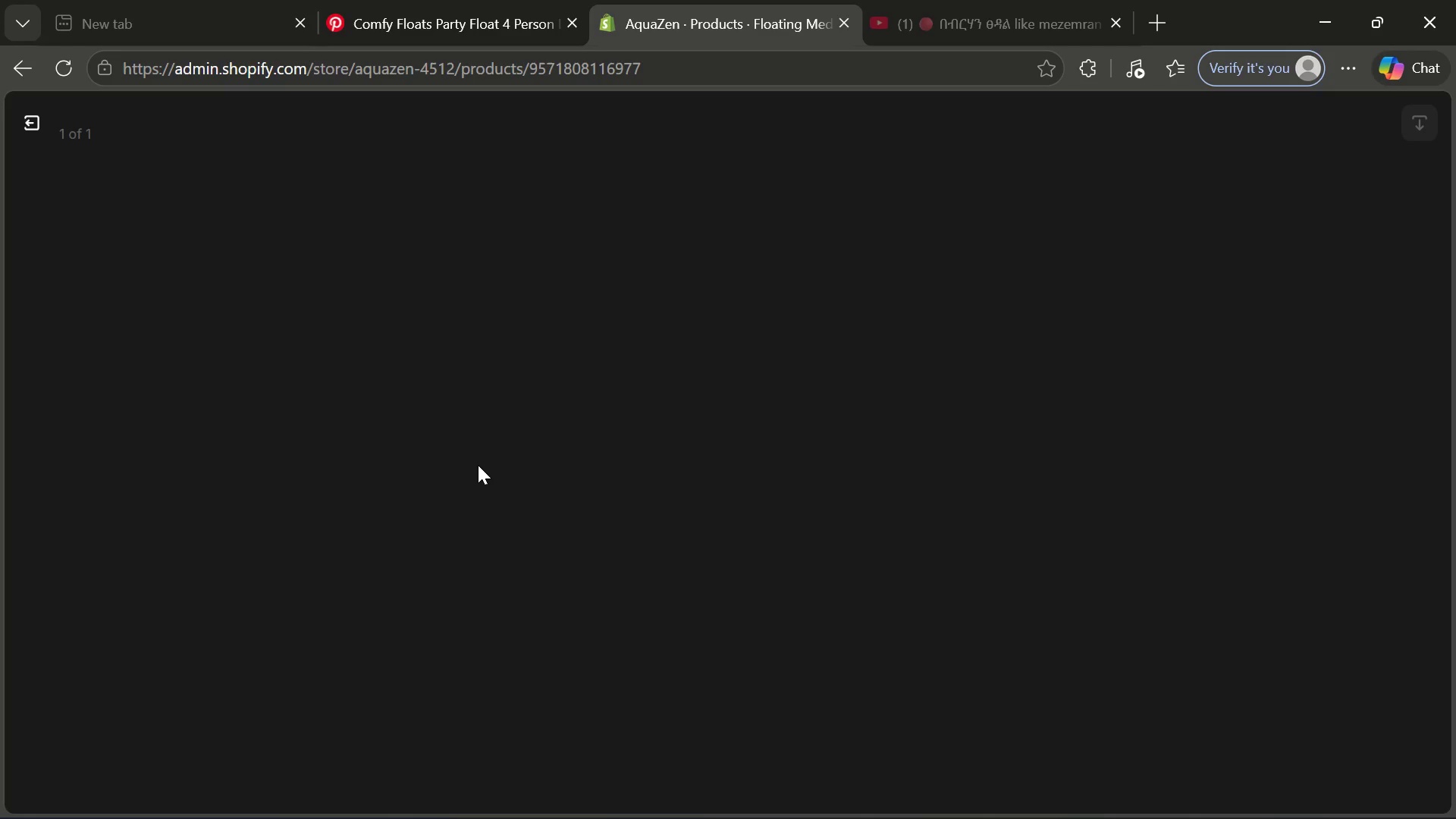 
left_click([1144, 375])
 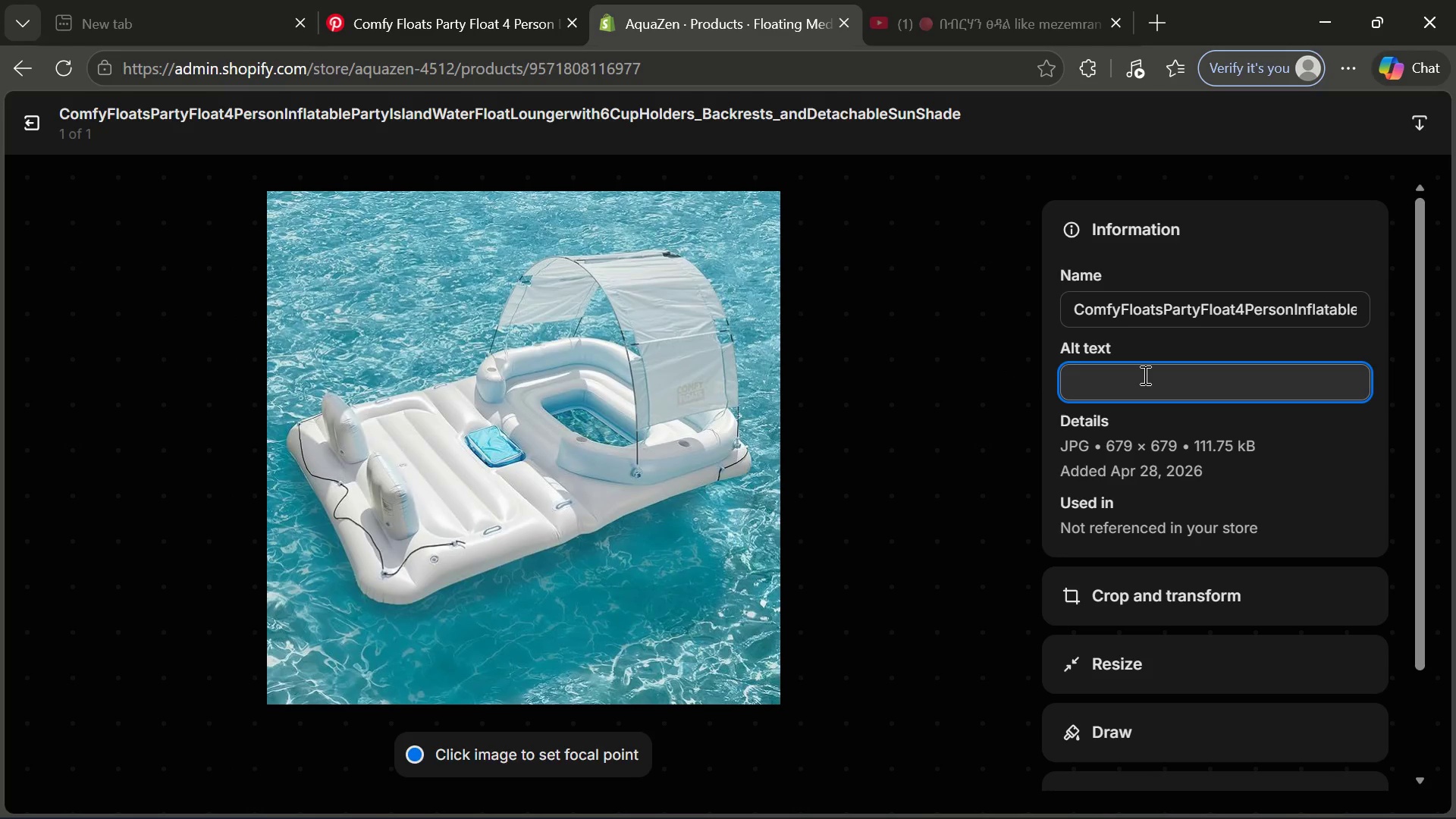 
key(Control+V)
 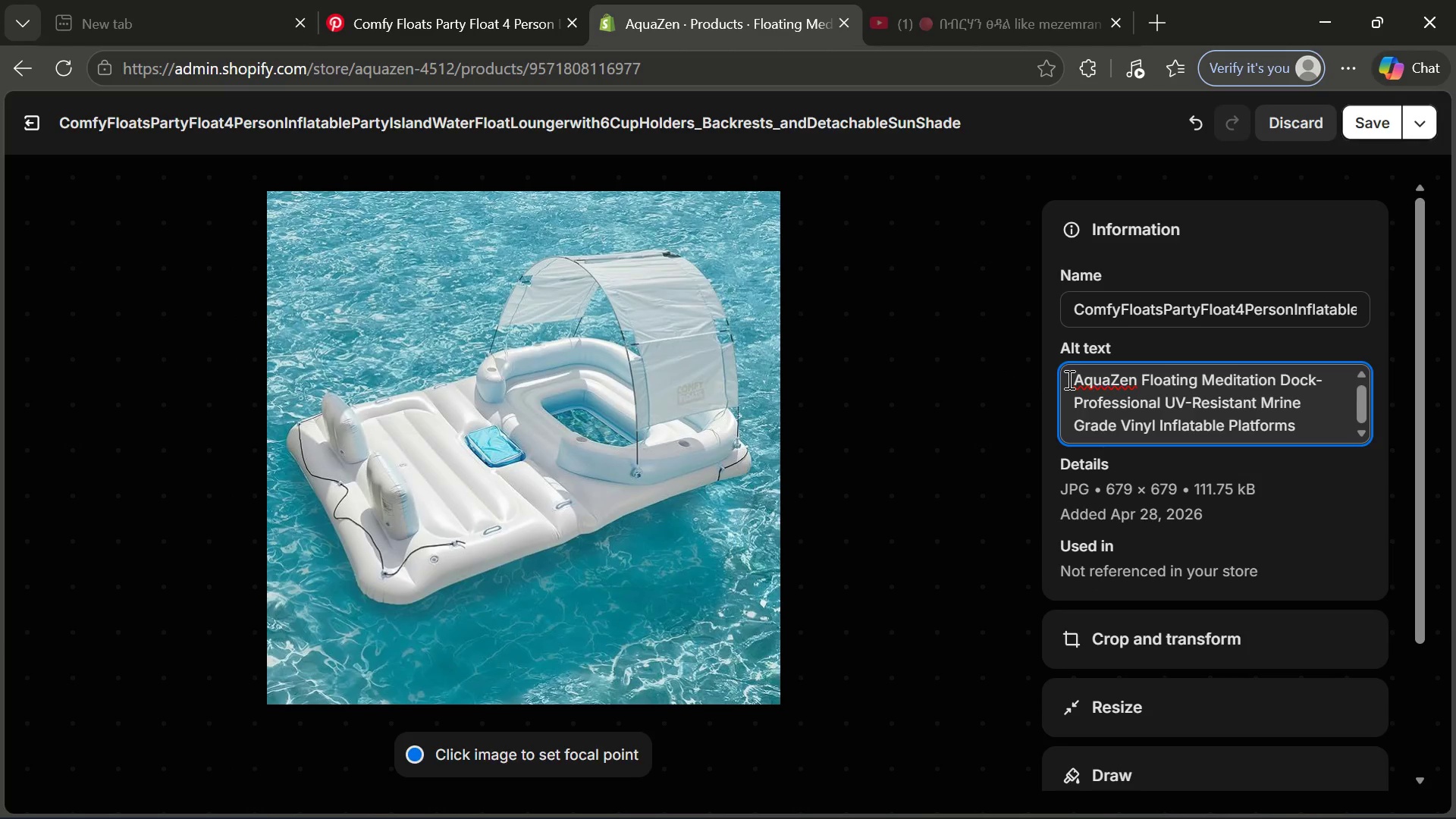 
left_click([1068, 379])
 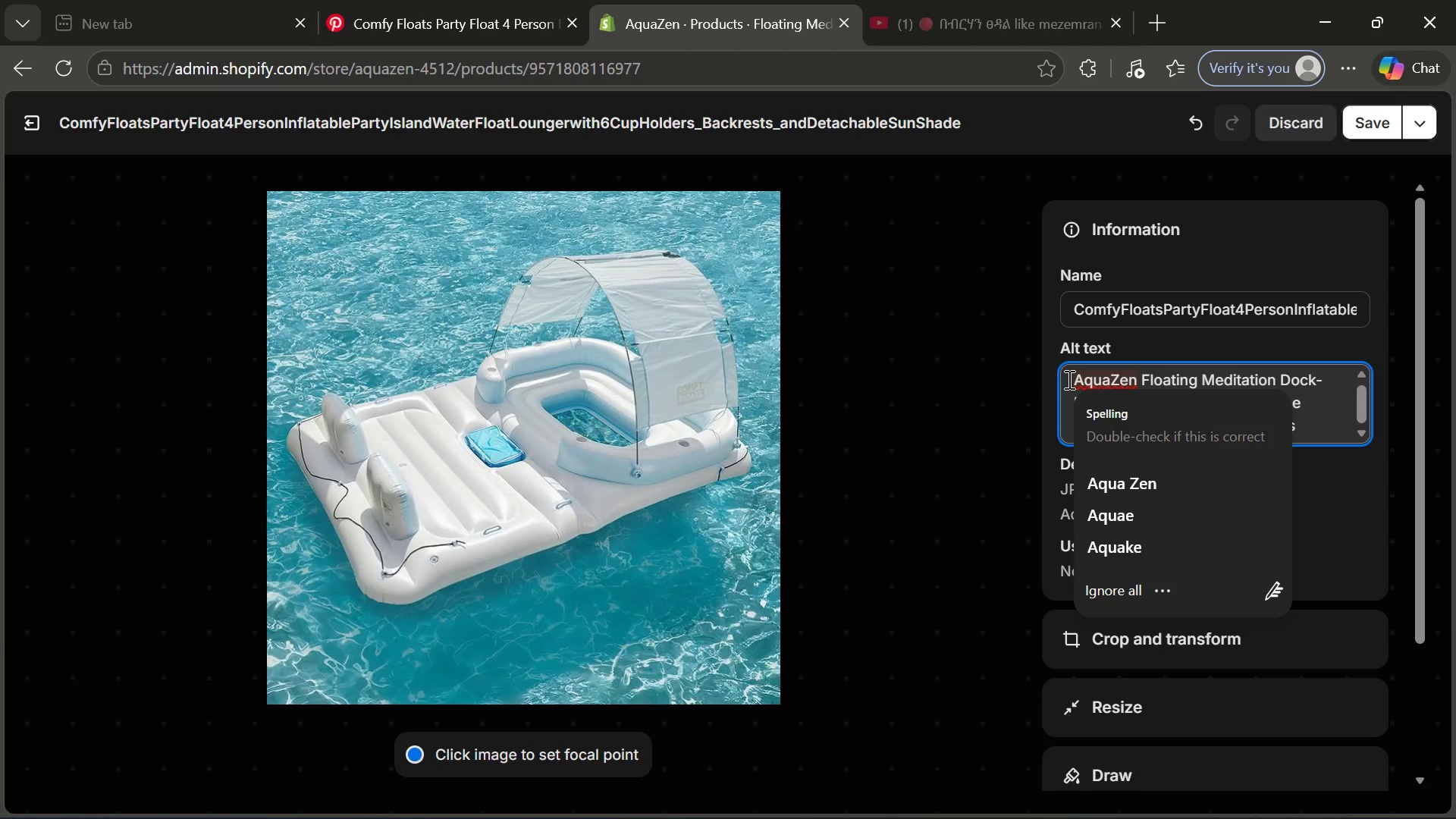 
type(Luxury )
 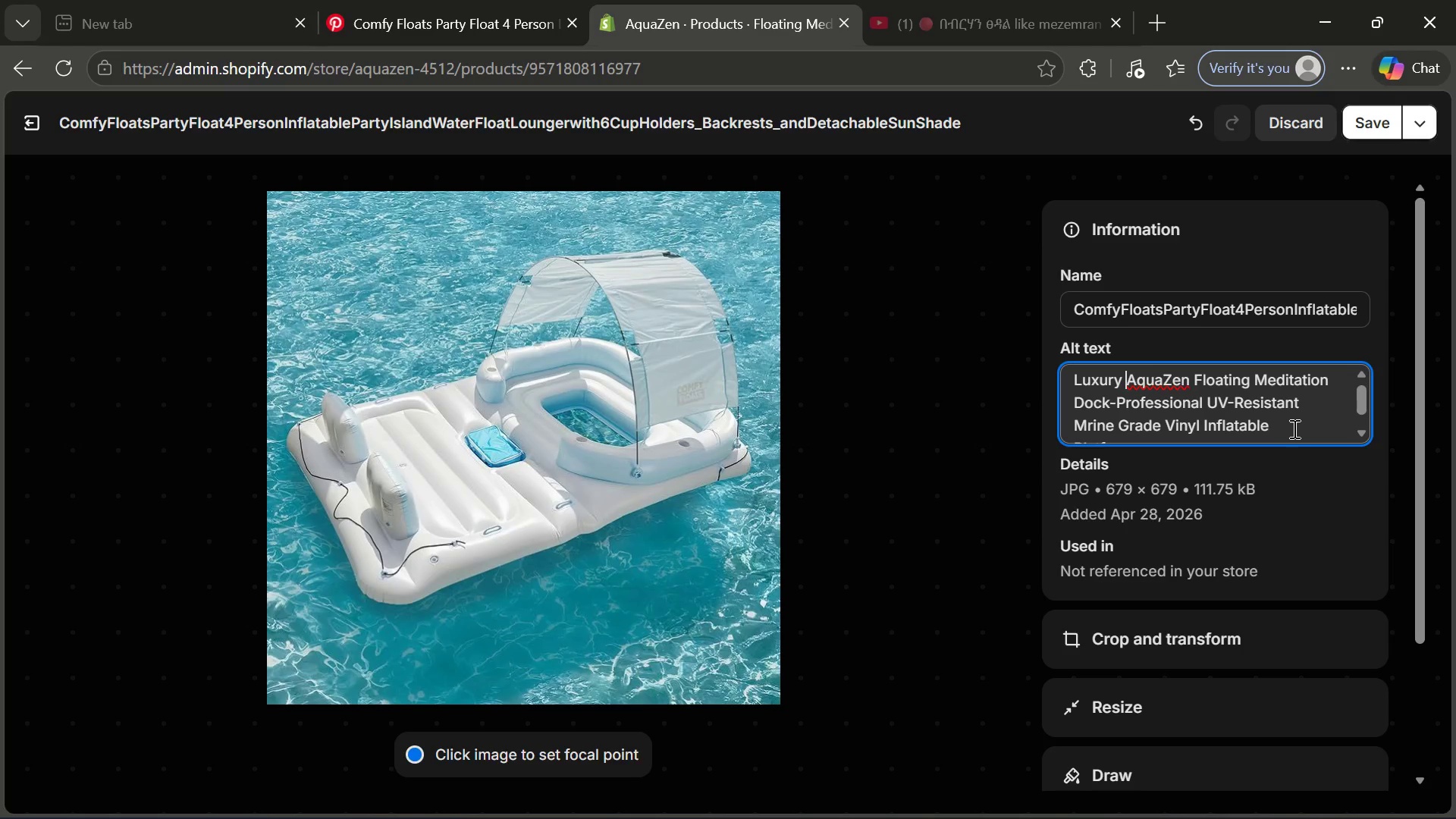 
left_click([1291, 425])
 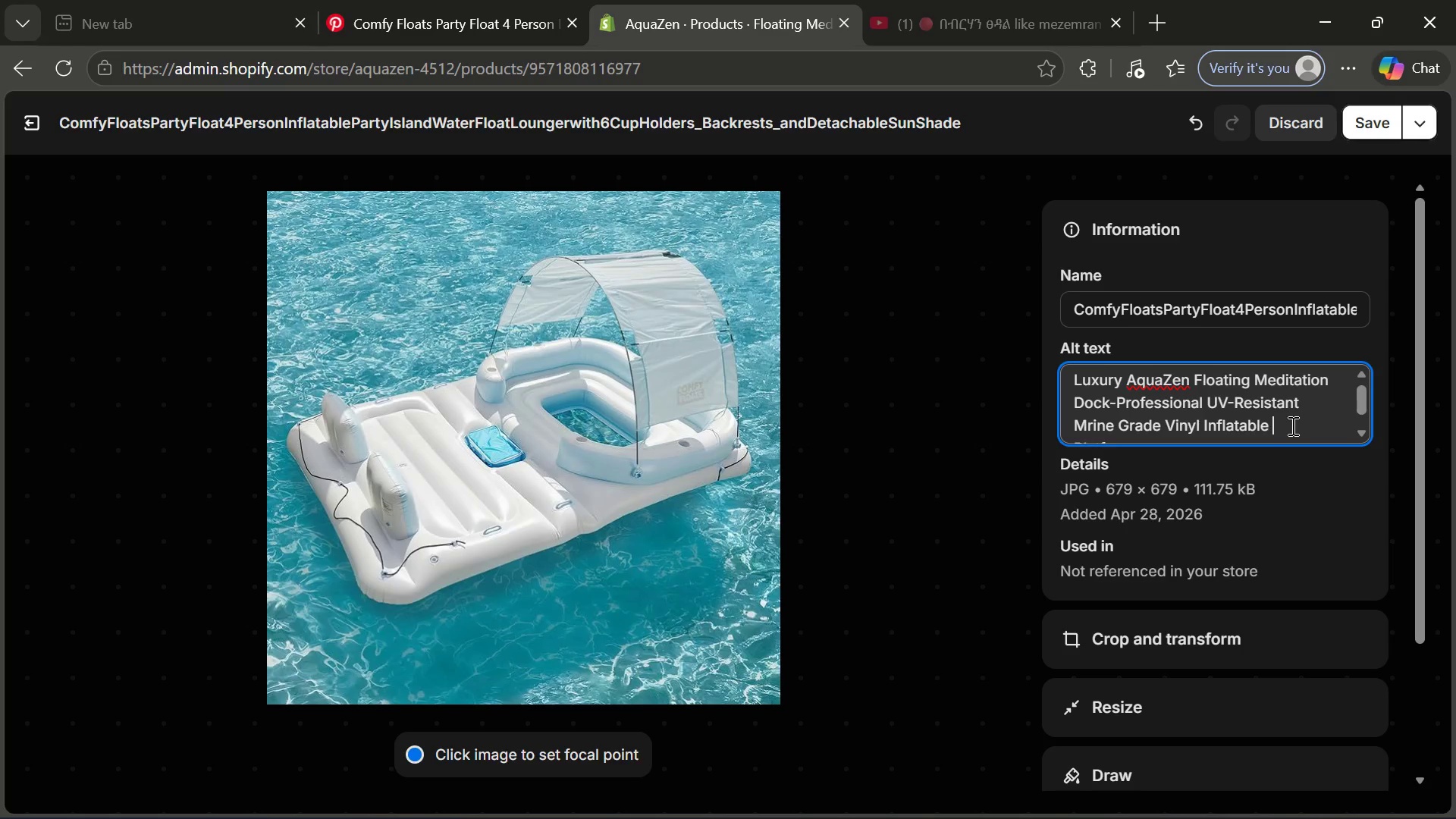 
type(for elite aquatic )
 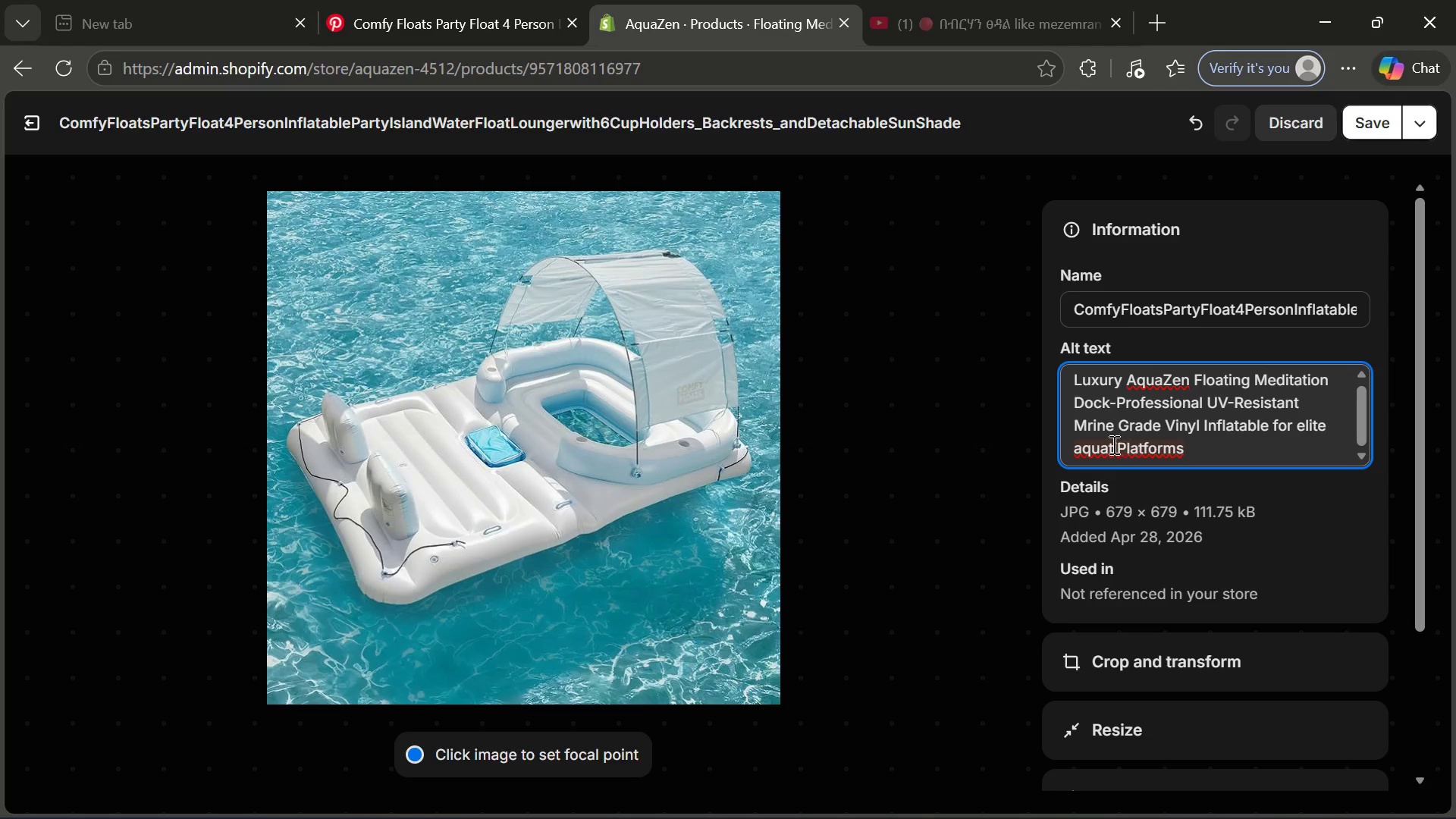 
wait(6.75)
 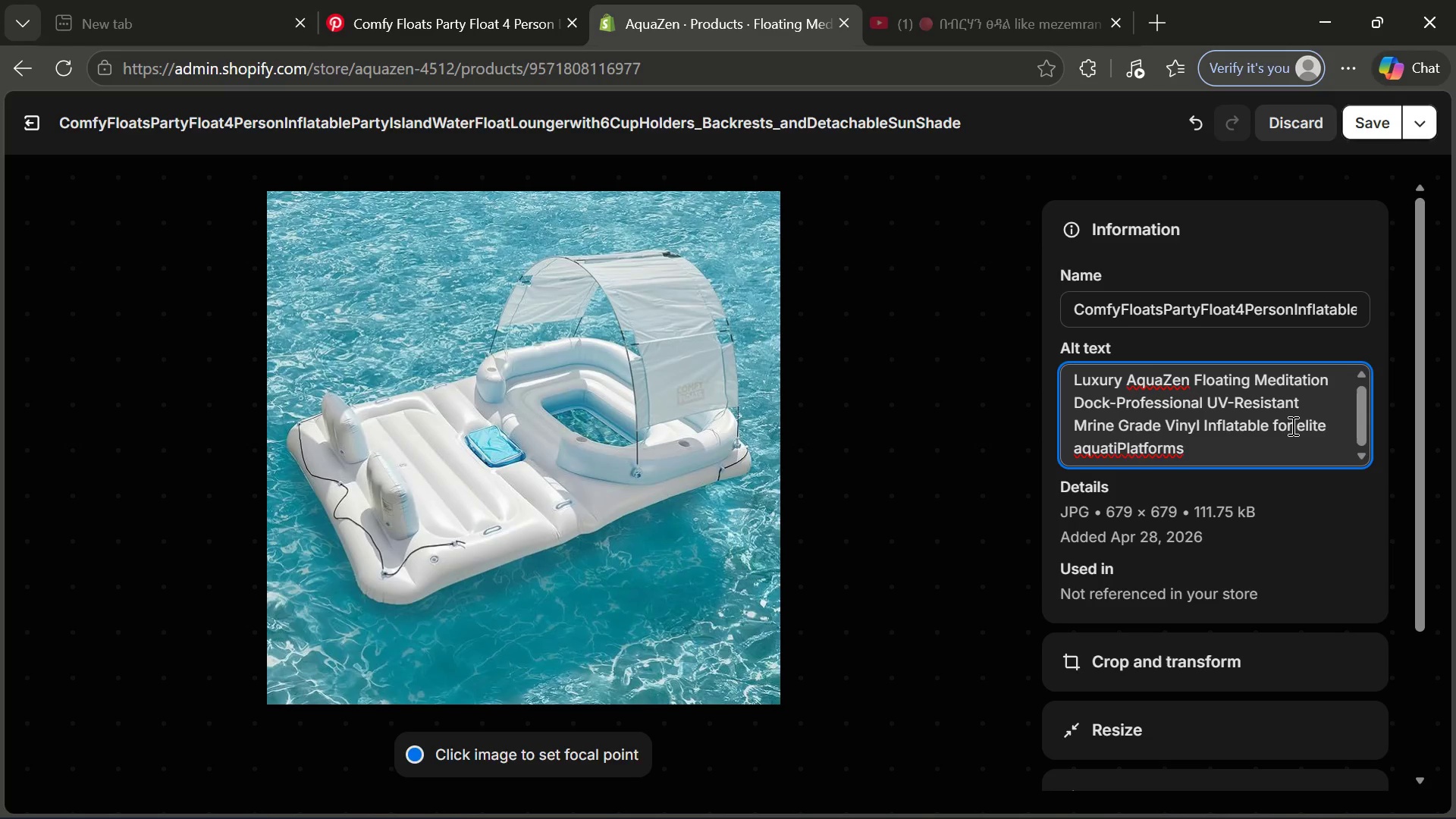 
left_click([1117, 444])
 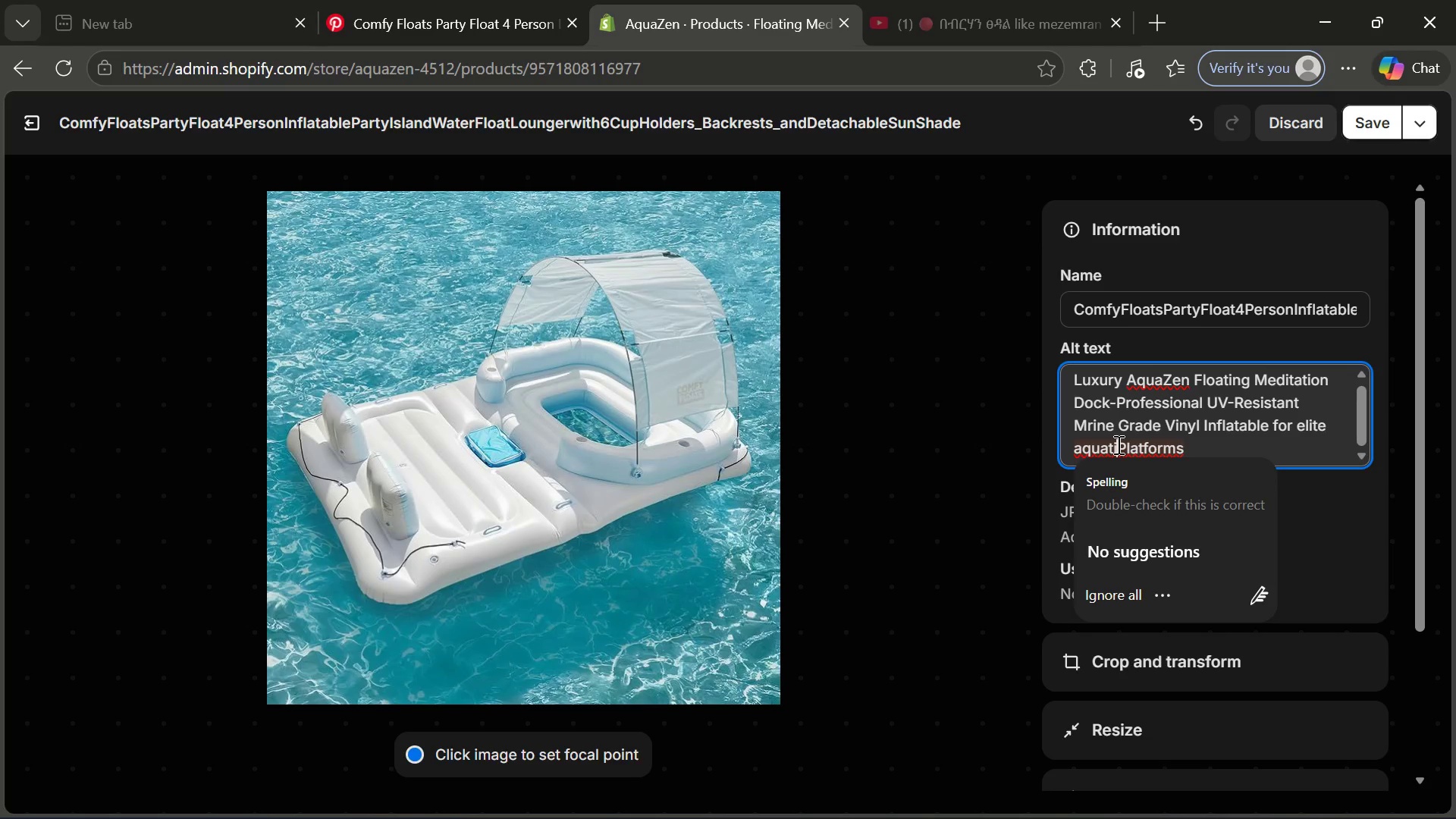 
key(C)
 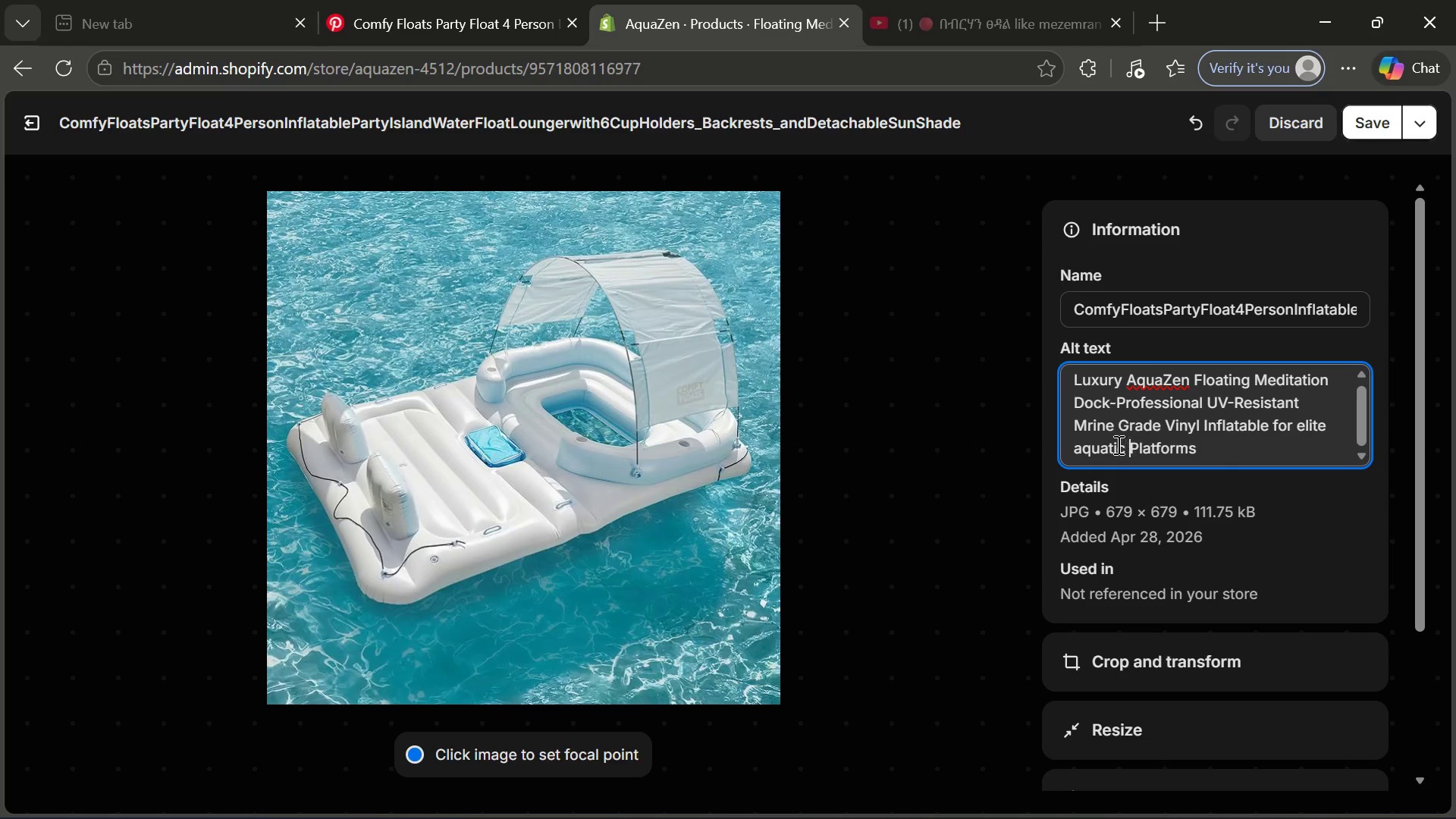 
key(Space)
 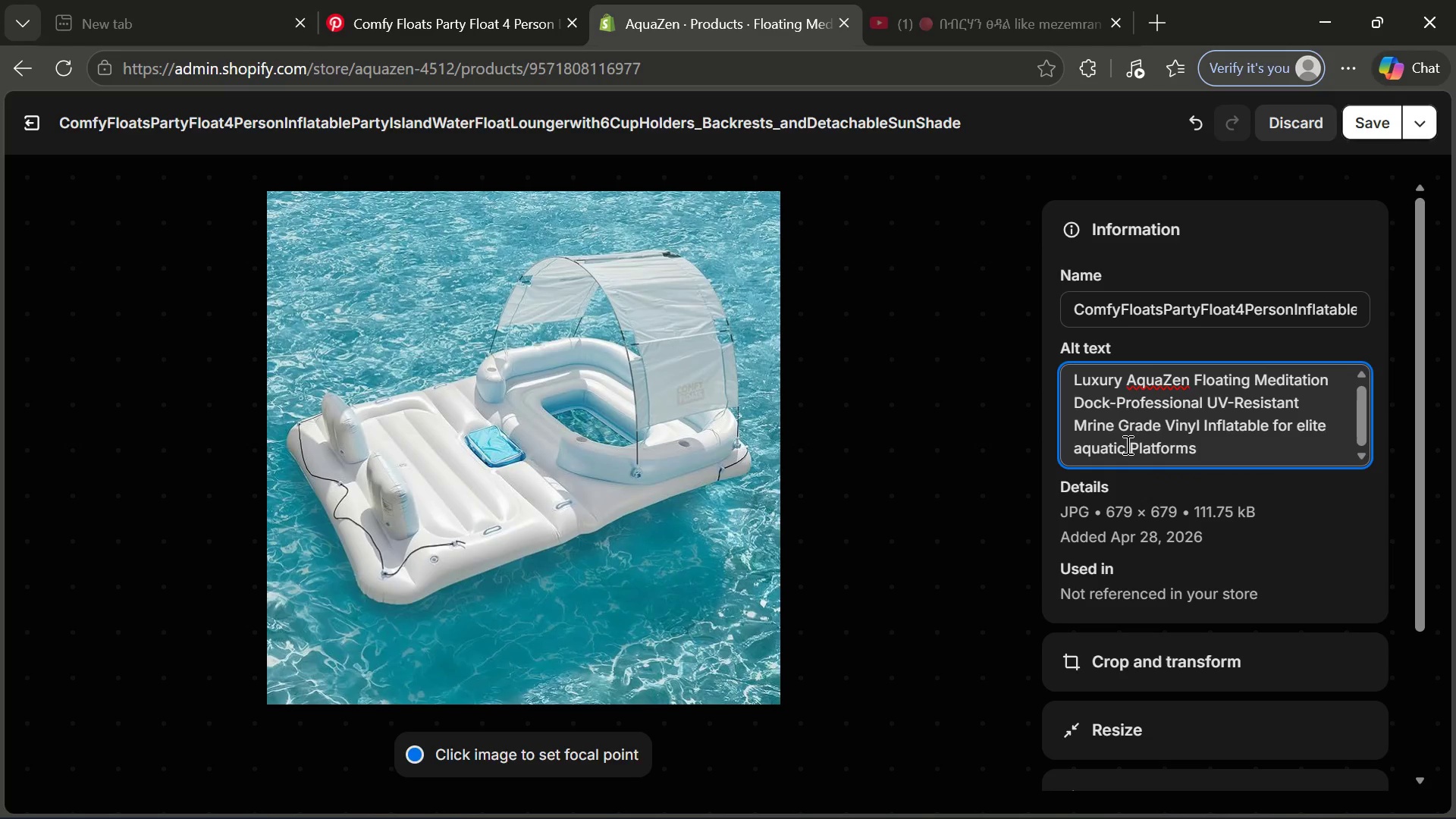 
left_click_drag(start_coordinate=[1126, 444], to_coordinate=[1272, 424])
 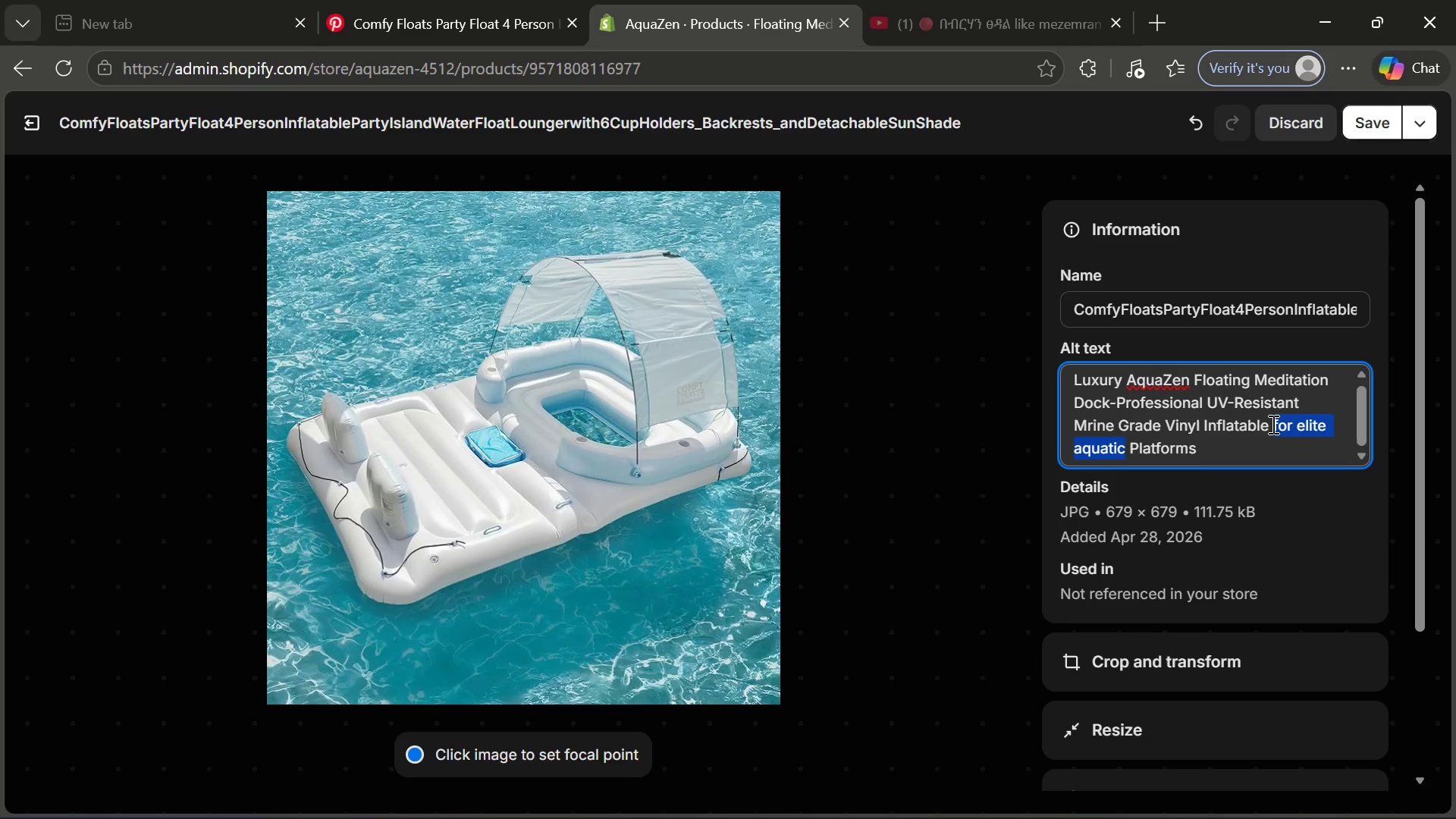 
key(Control+X)
 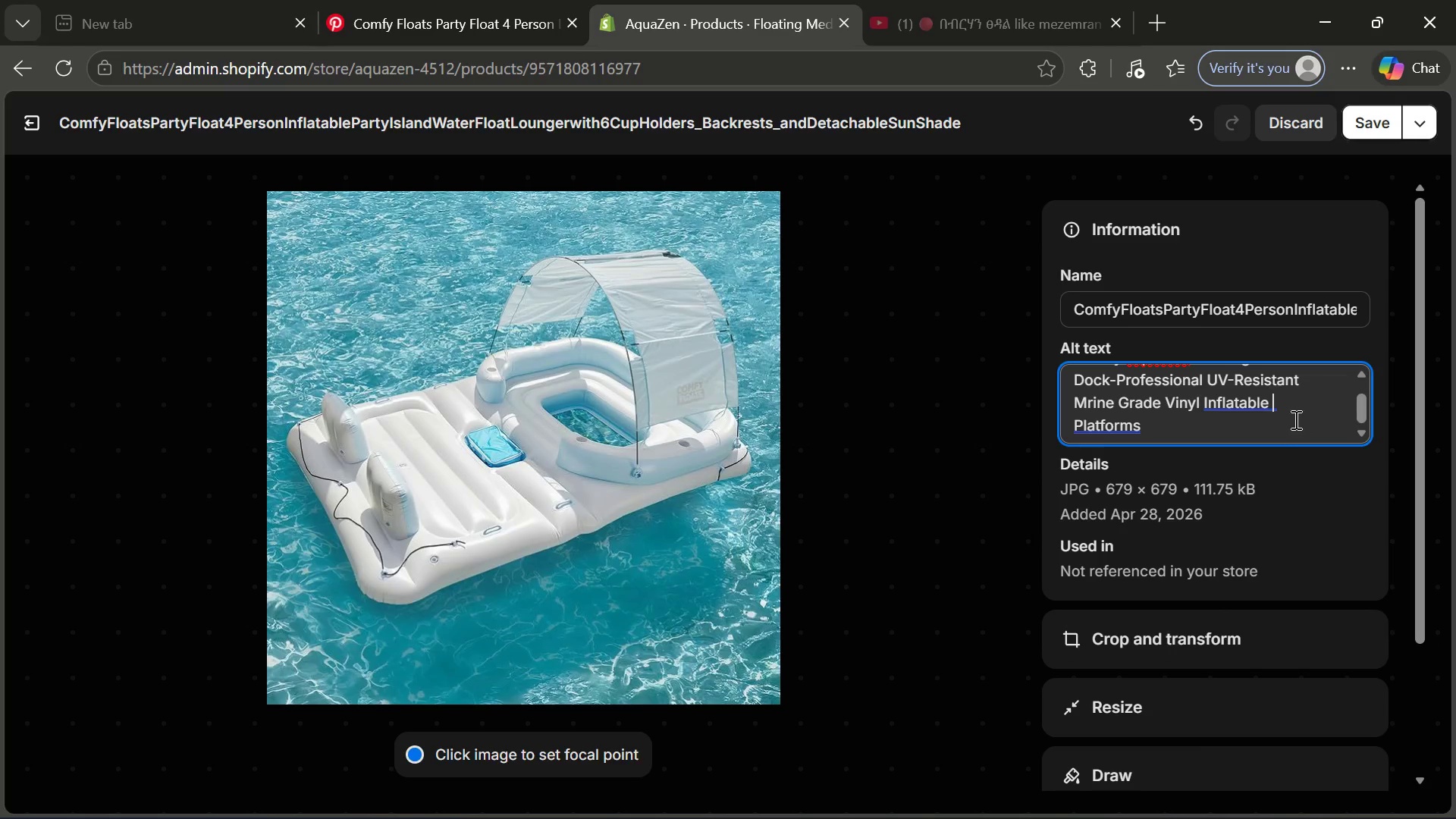 
left_click([1247, 414])
 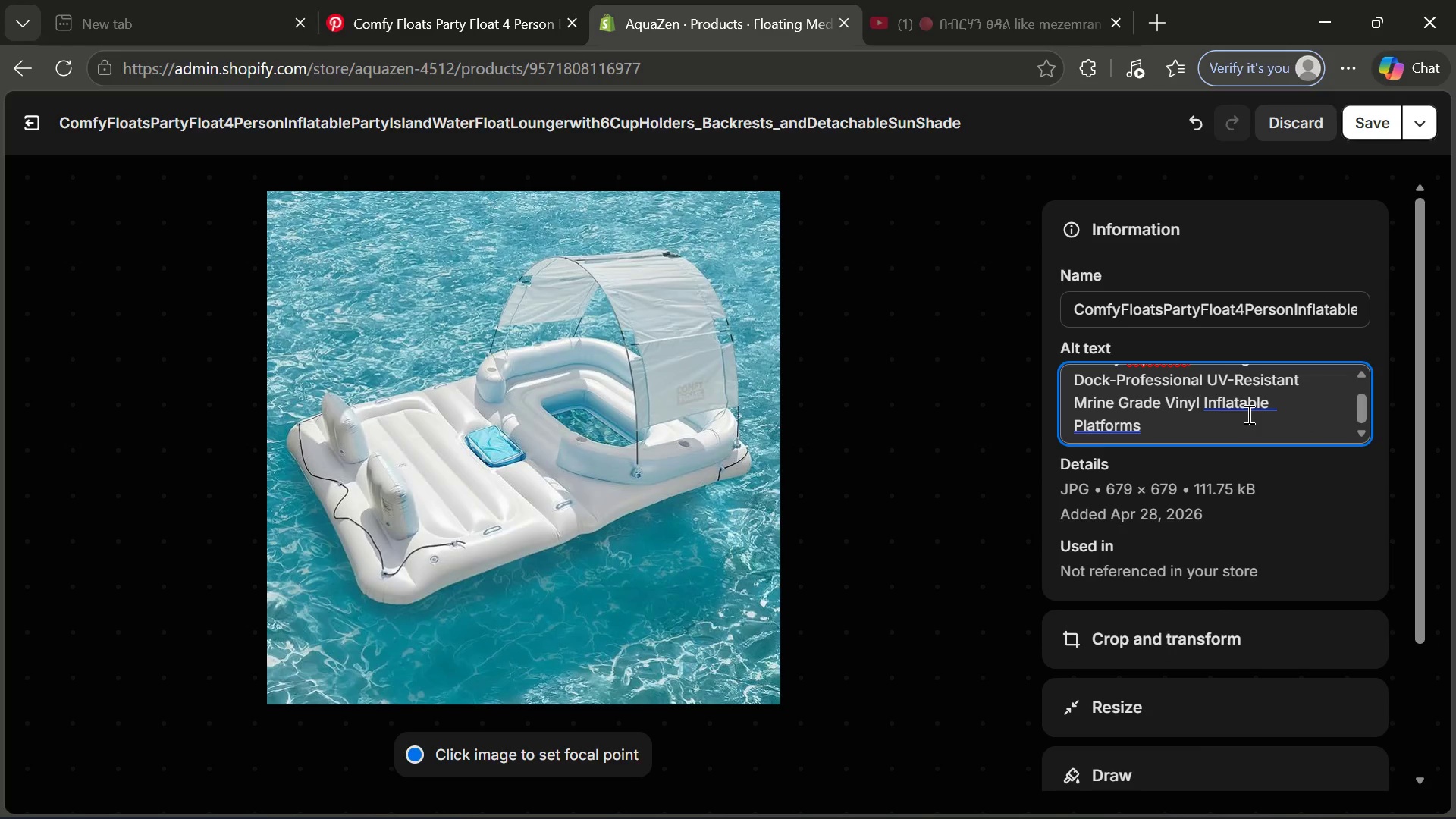 
key(Control+V)
 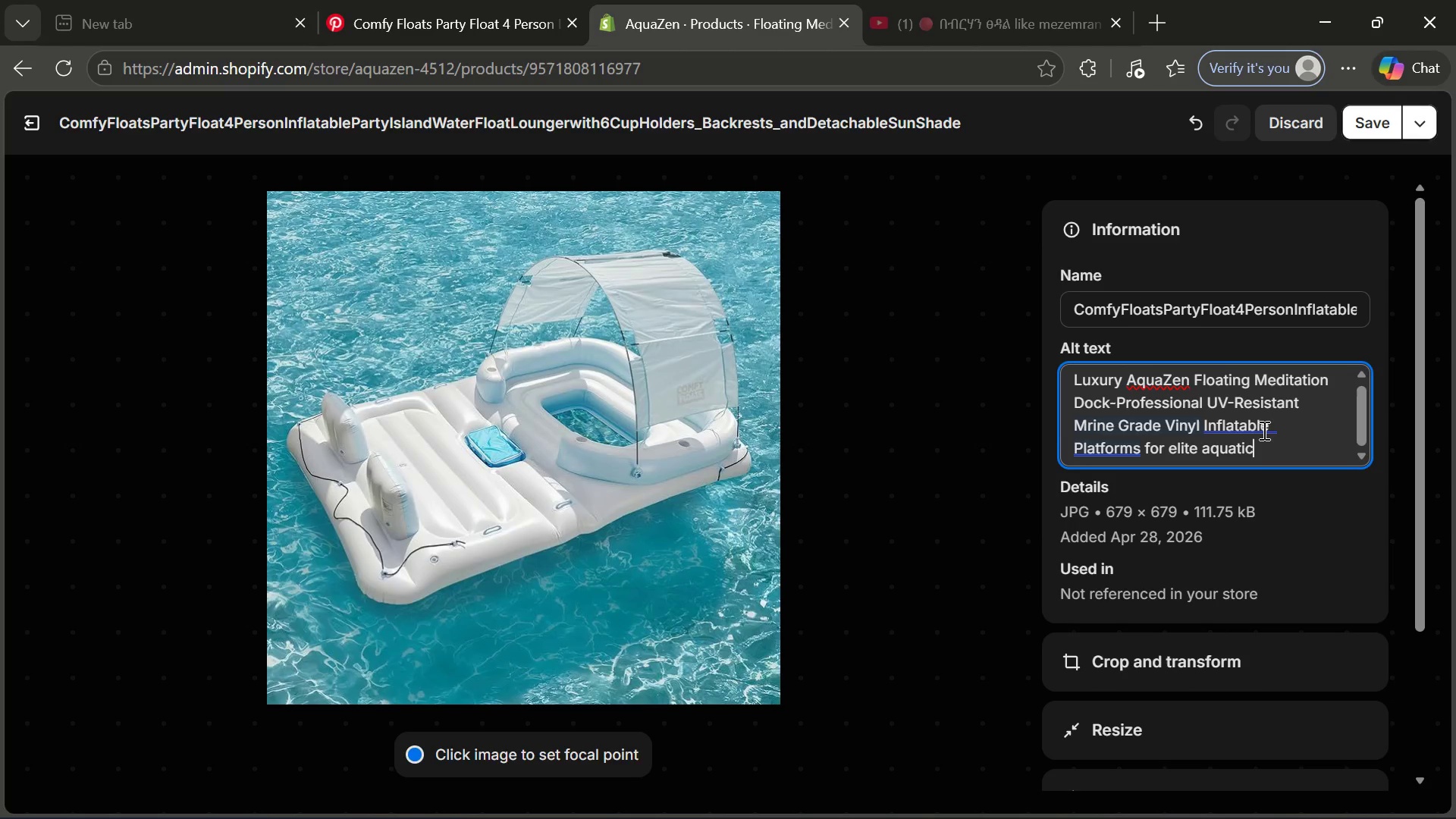 
type( yoga retreats)
 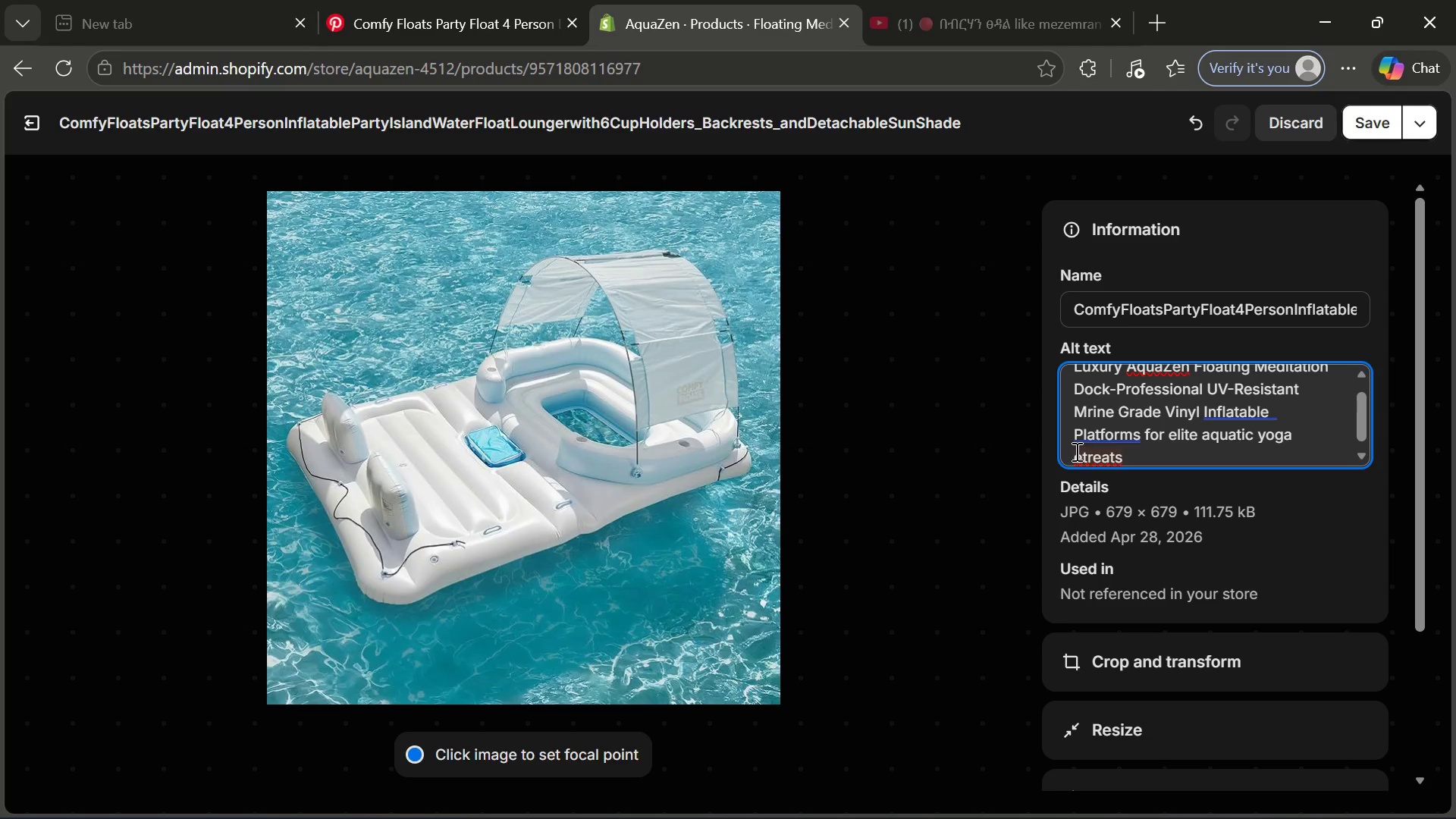 
left_click([1075, 451])
 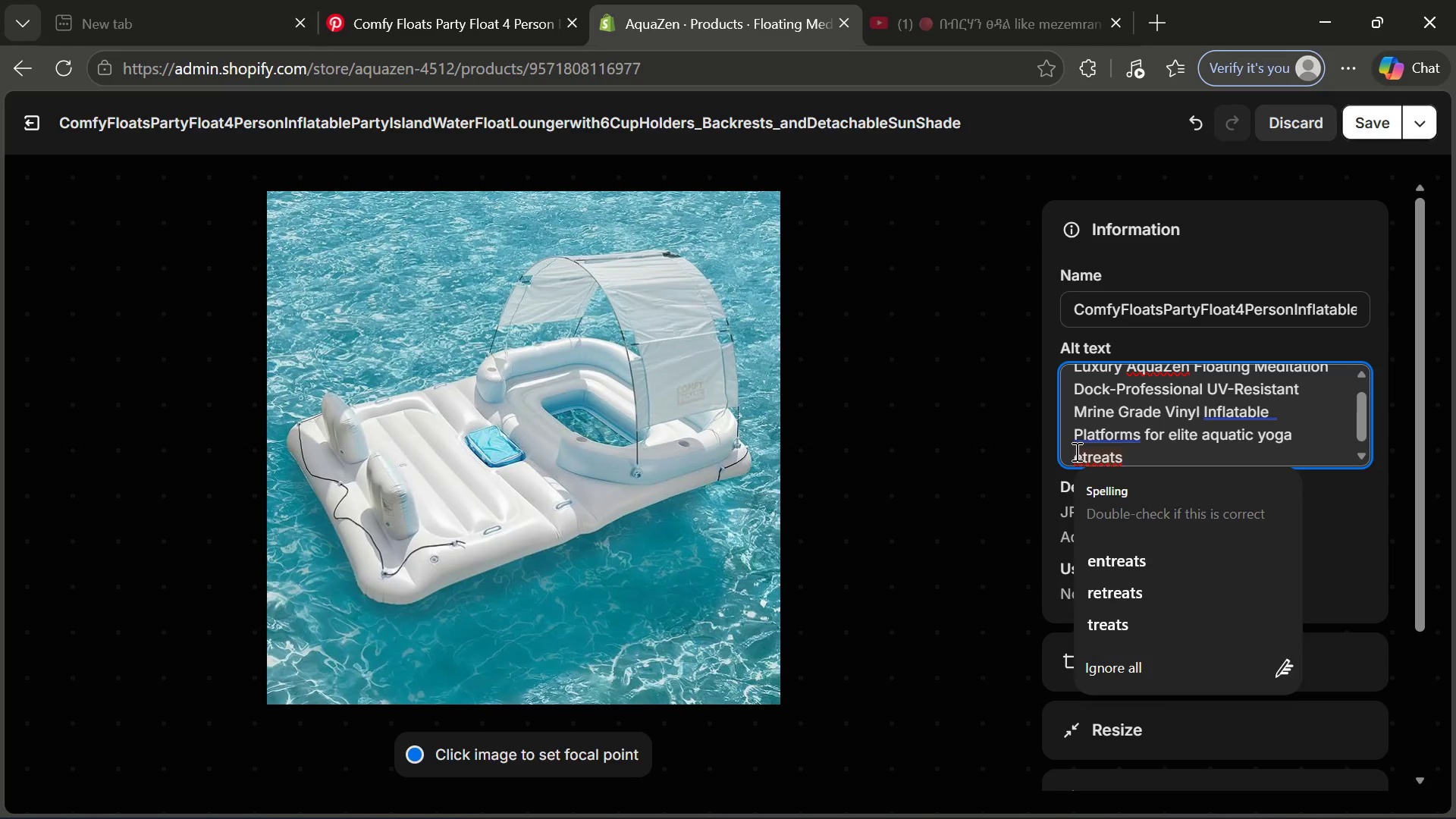 
key(R)
 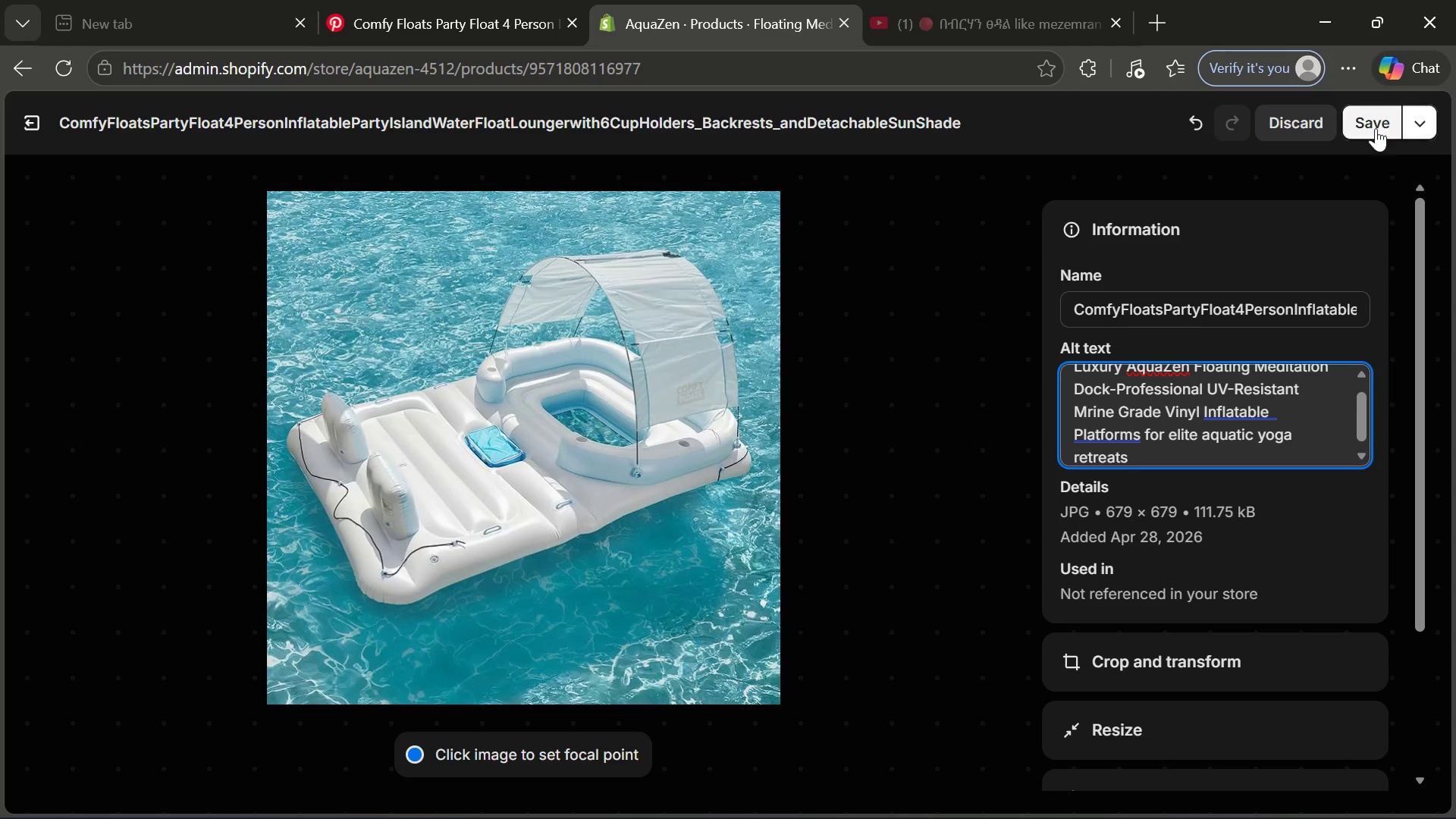 
left_click([1376, 127])
 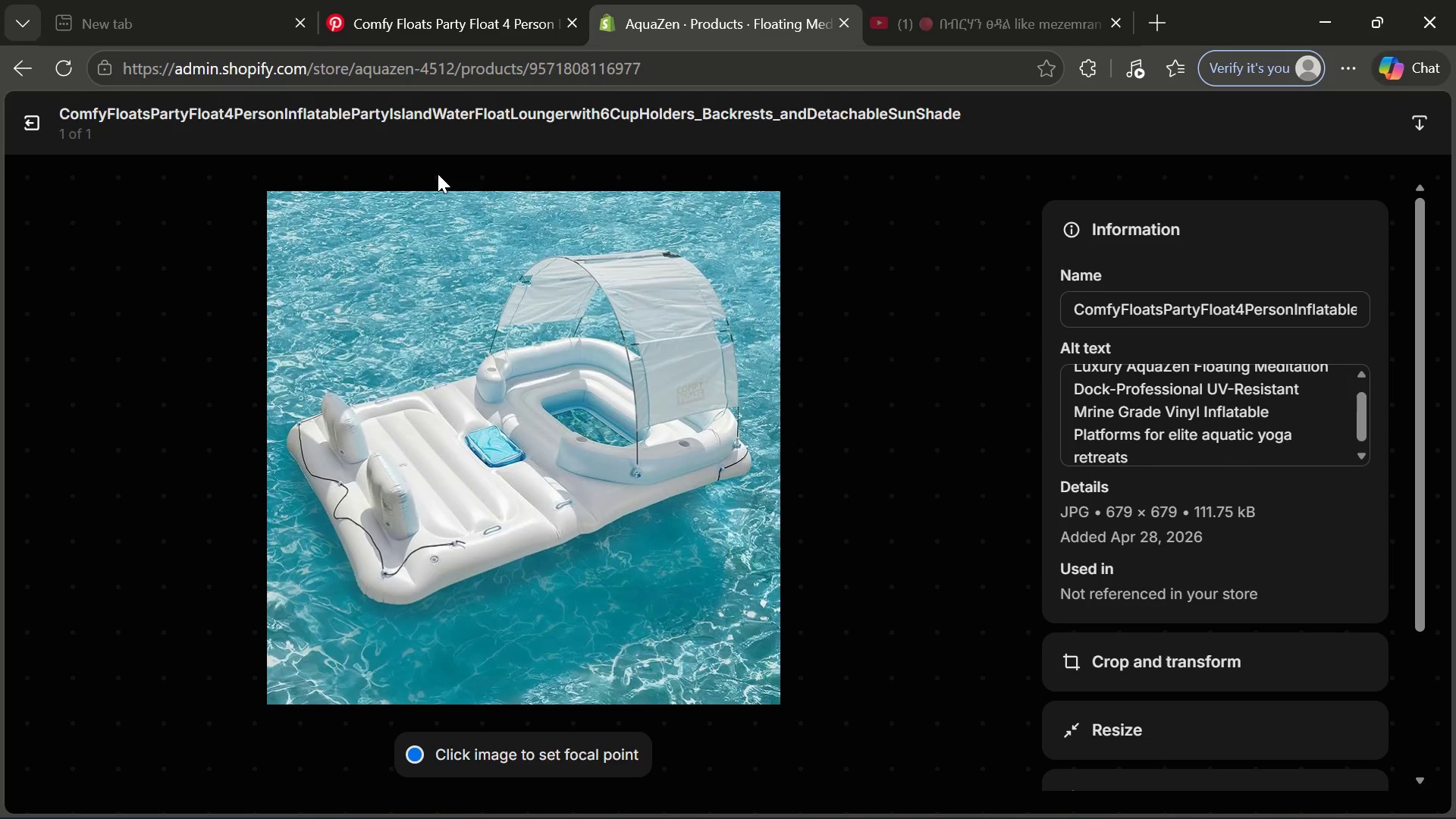 
wait(5.33)
 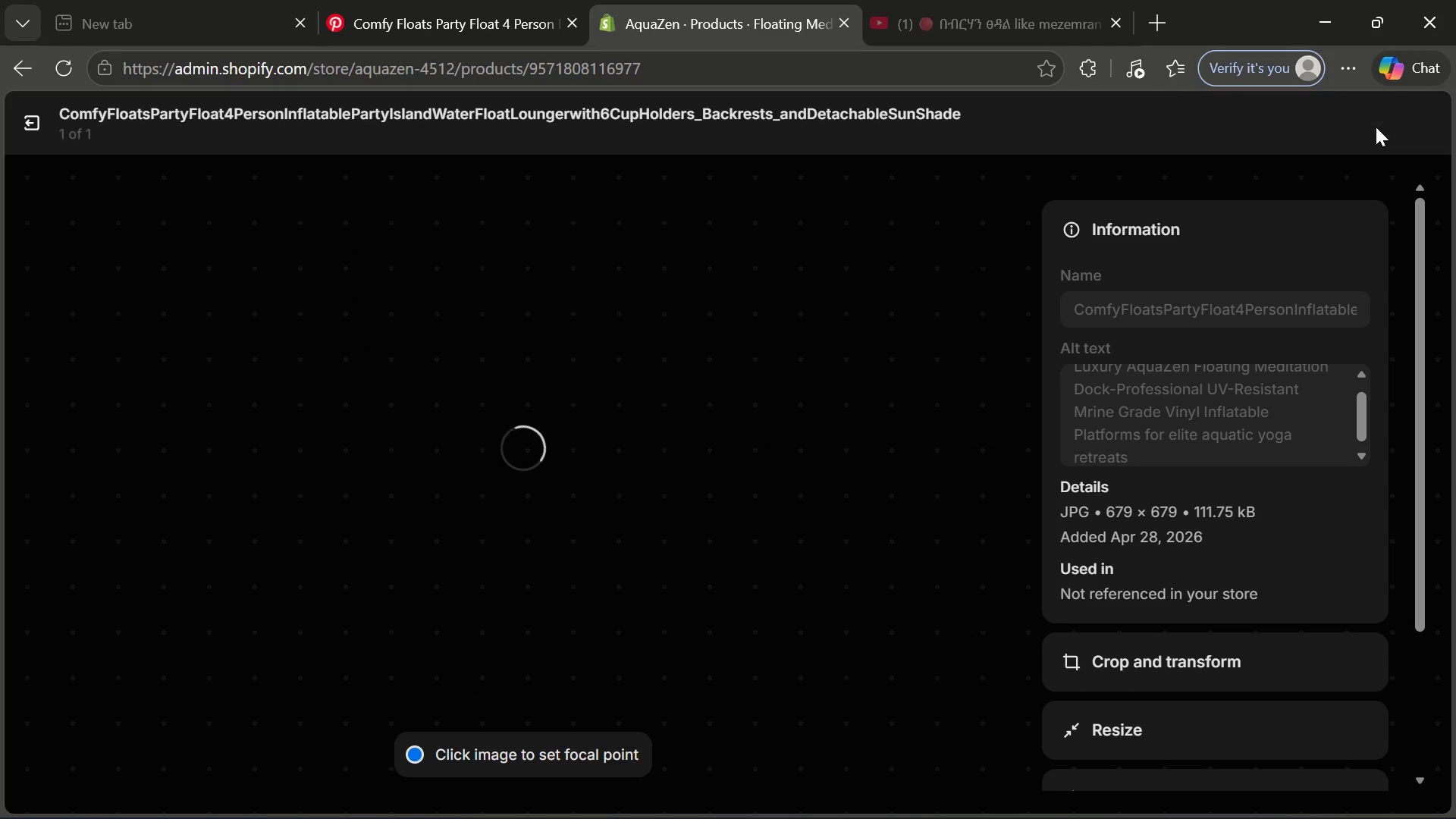 
left_click([37, 117])
 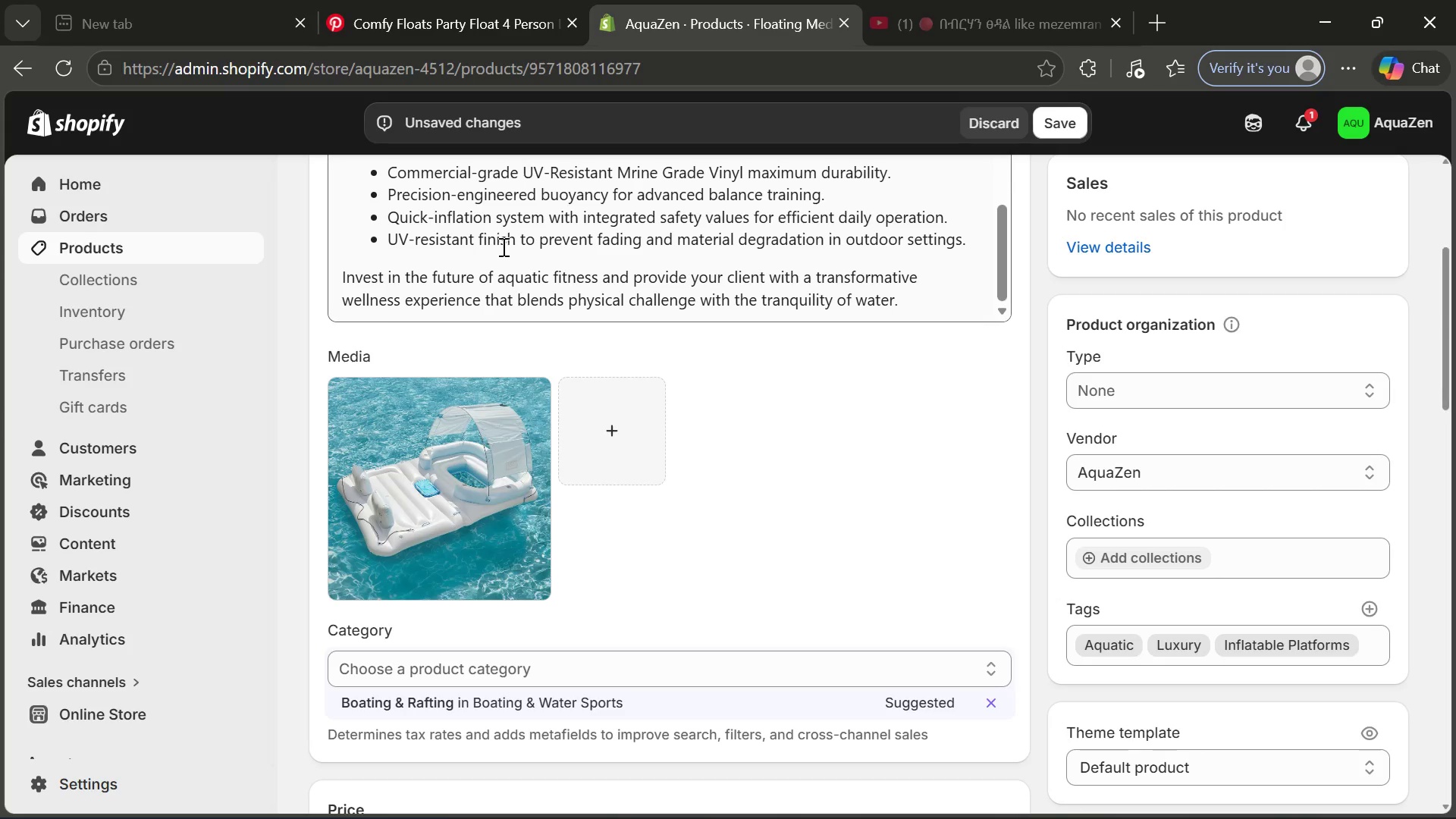 
left_click([502, 246])
 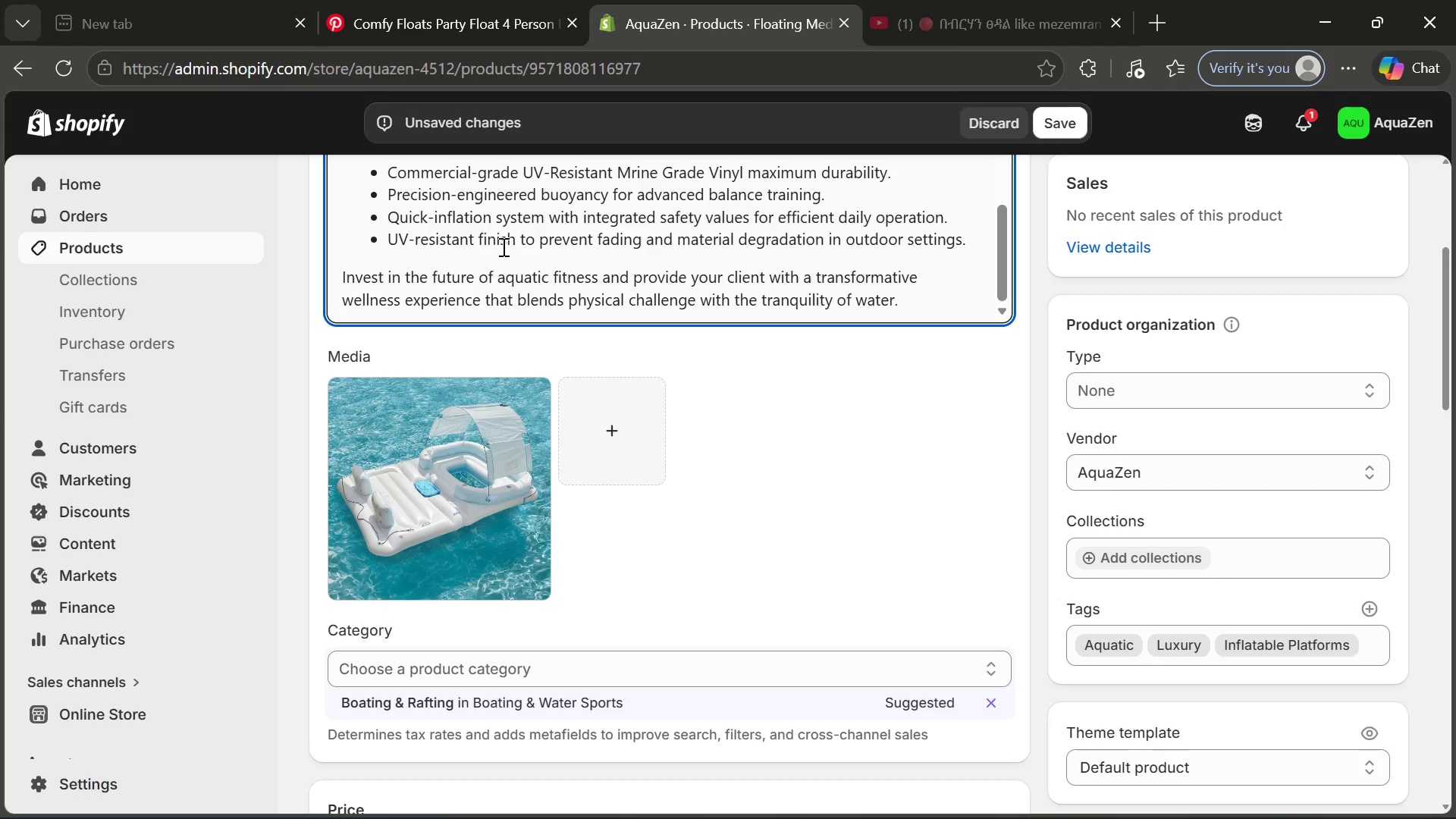 
key(Control+A)
 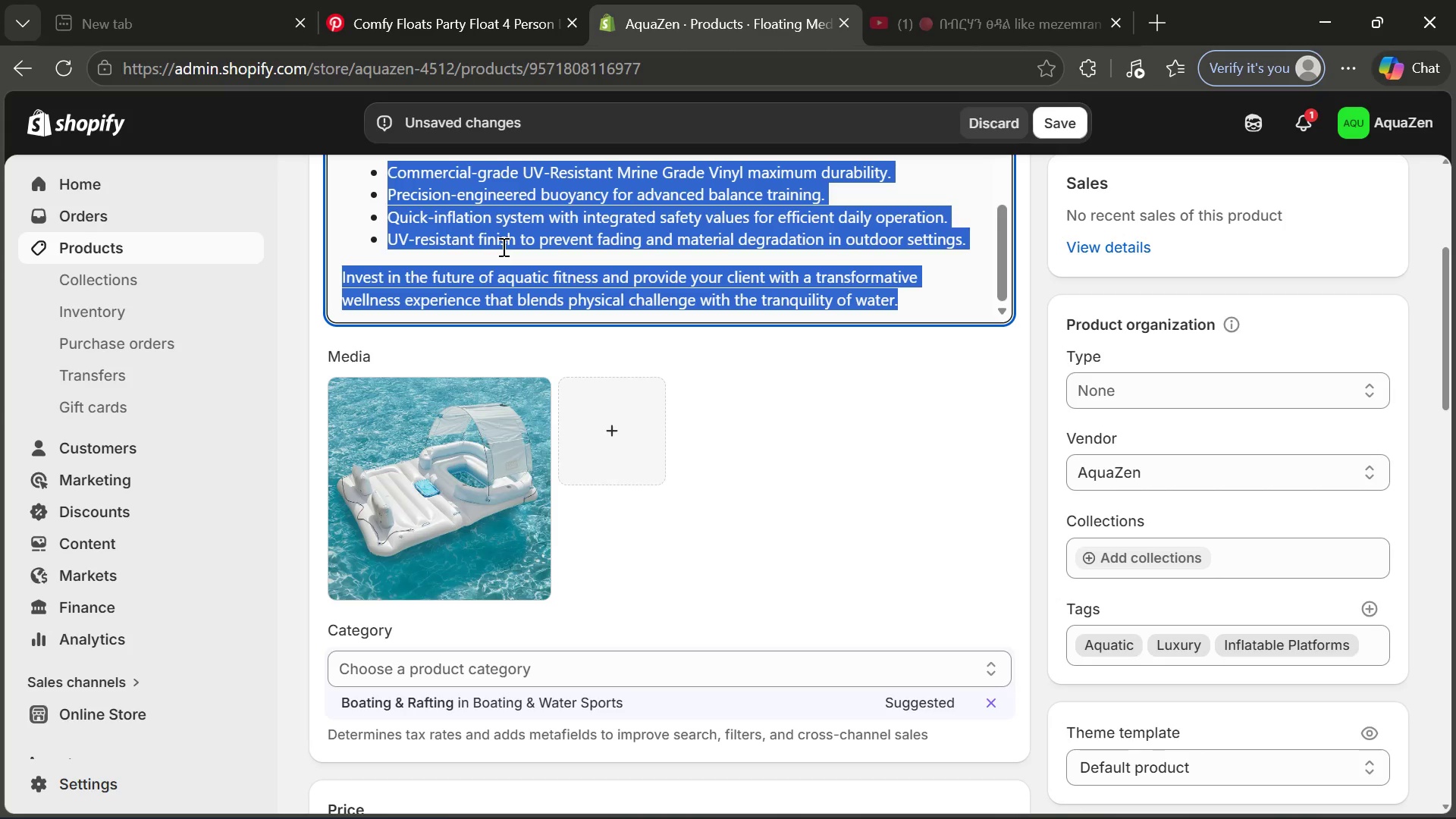 
key(Control+C)
 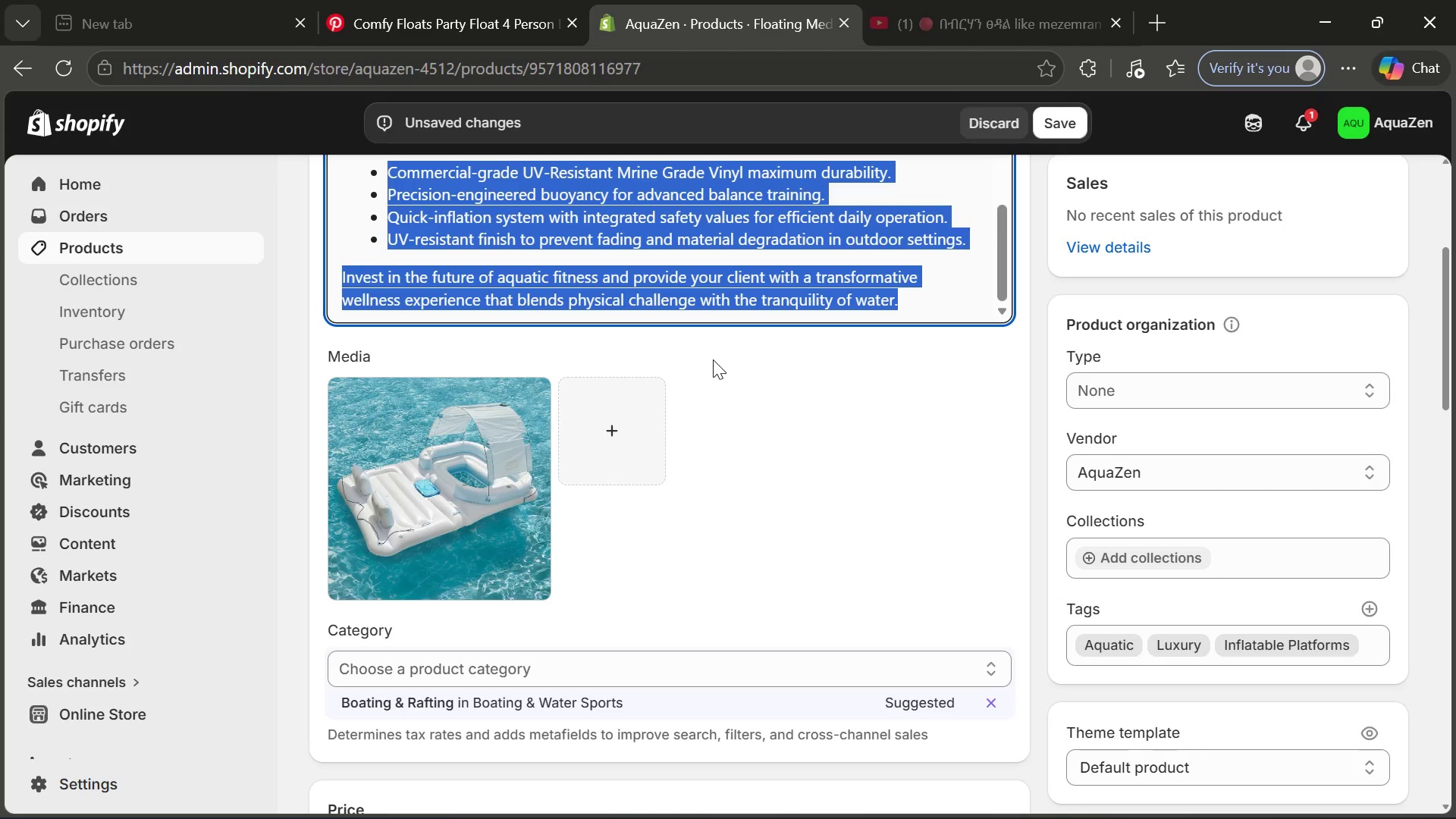 
left_click([713, 359])
 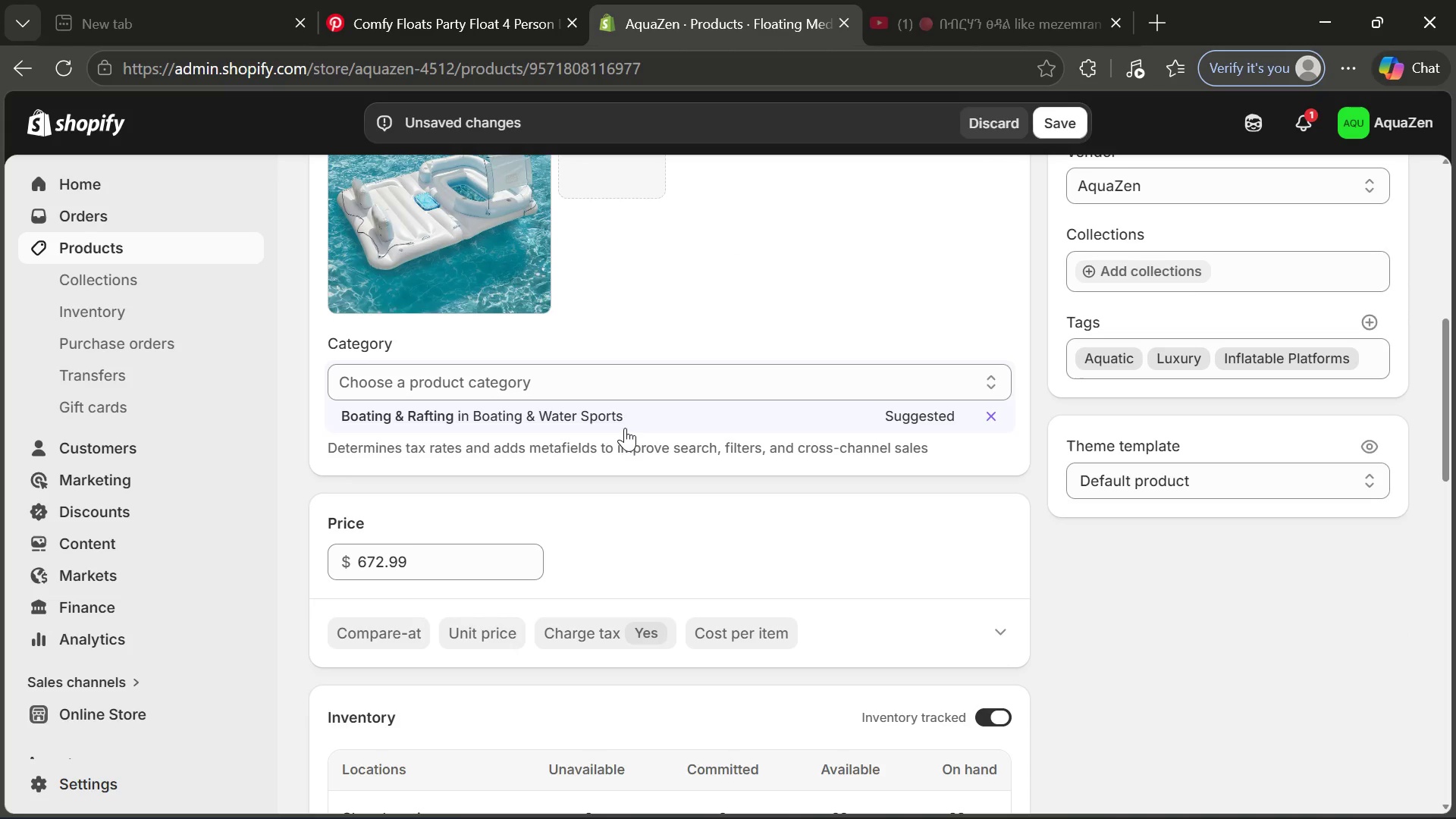 
left_click([617, 424])
 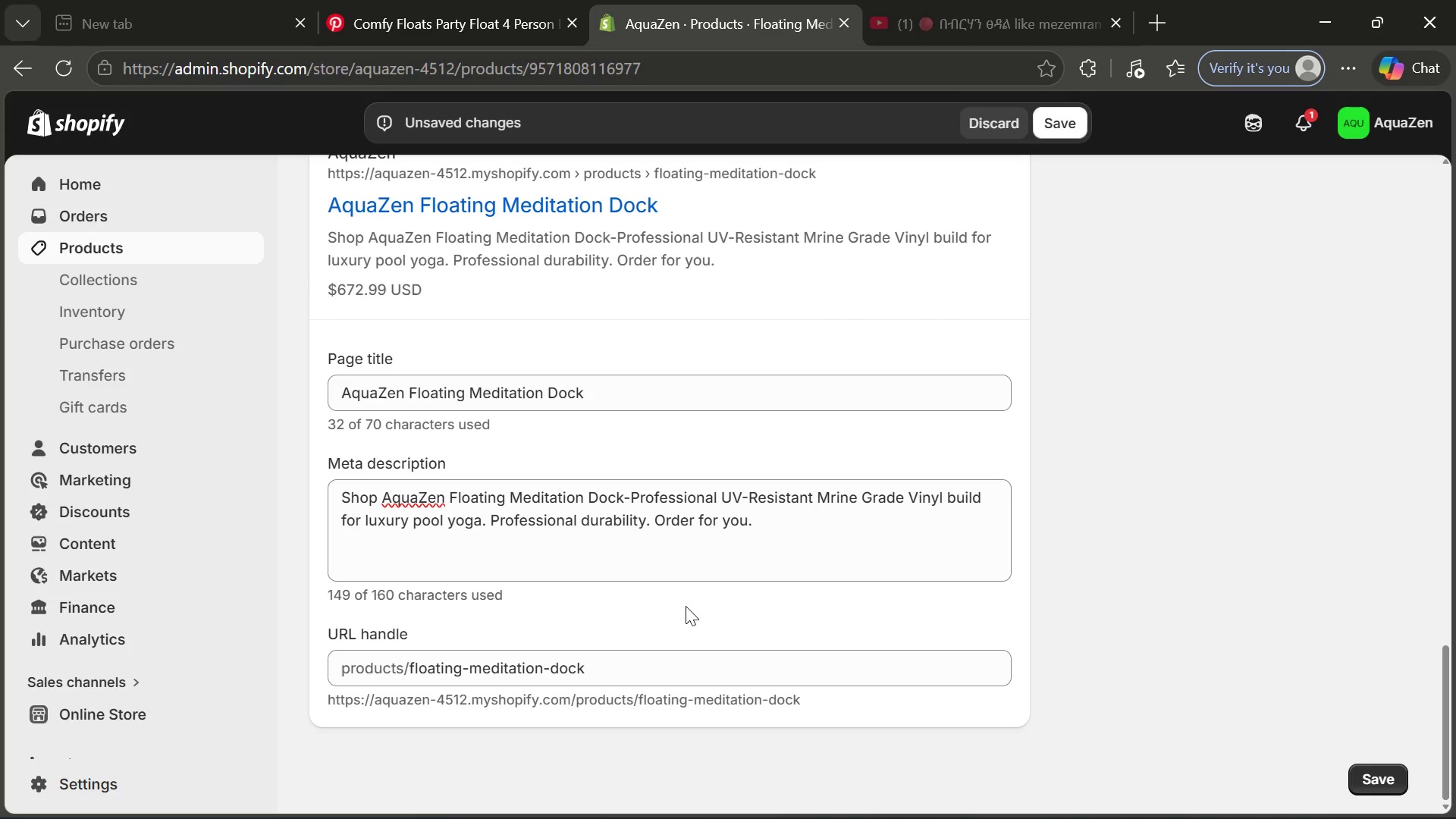 
left_click([1062, 121])
 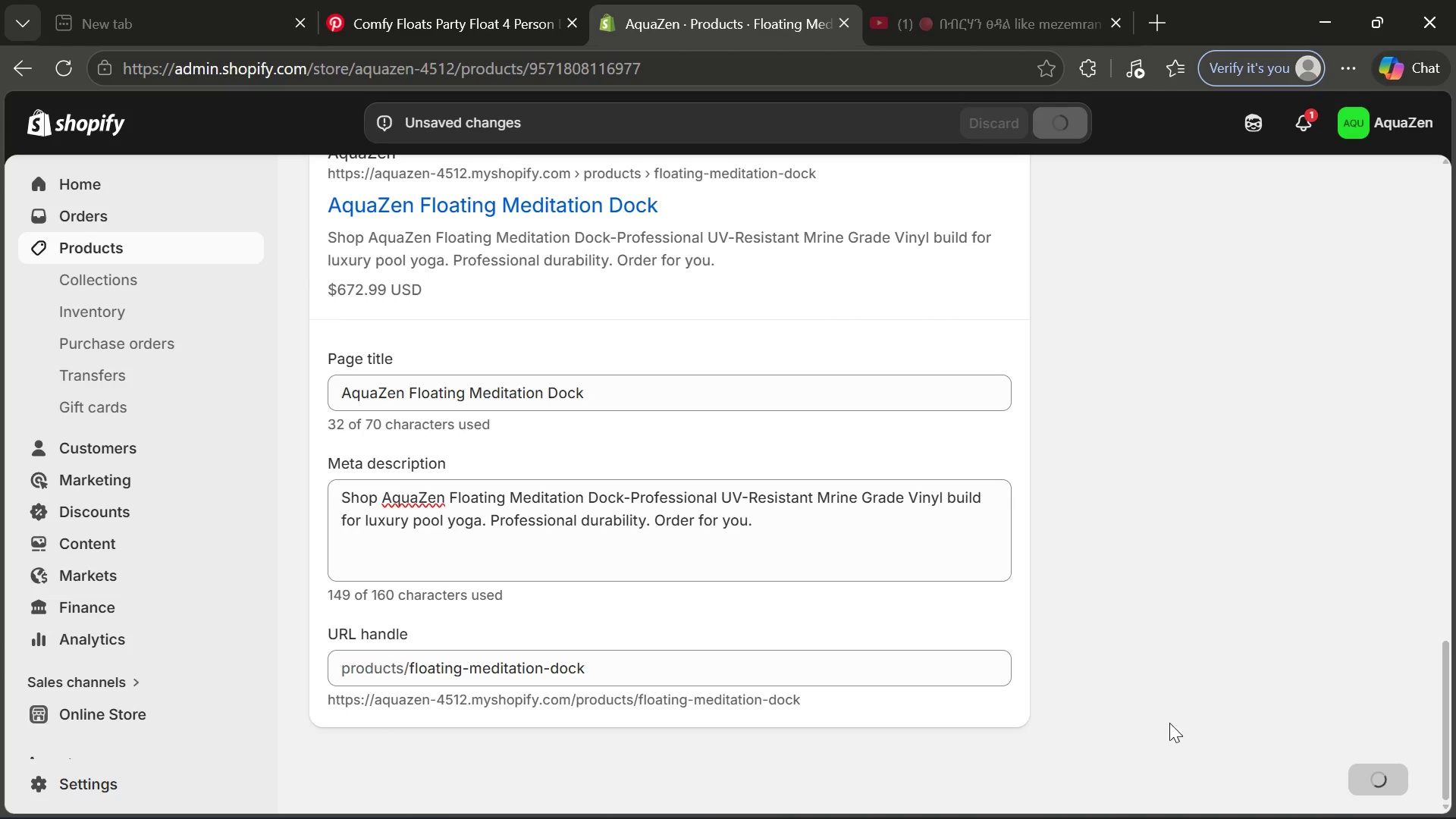 
wait(7.17)
 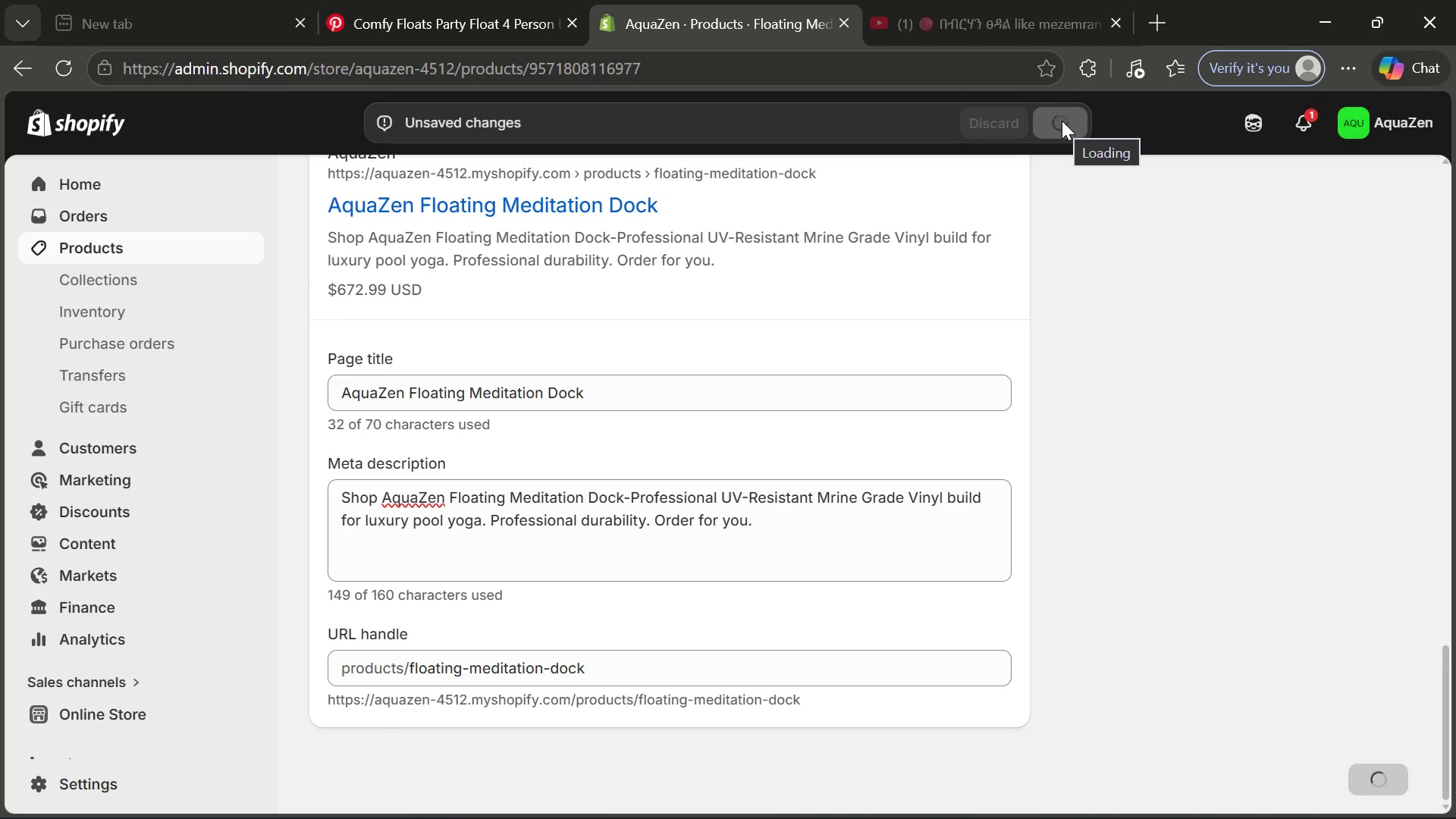 
left_click([943, 792])